 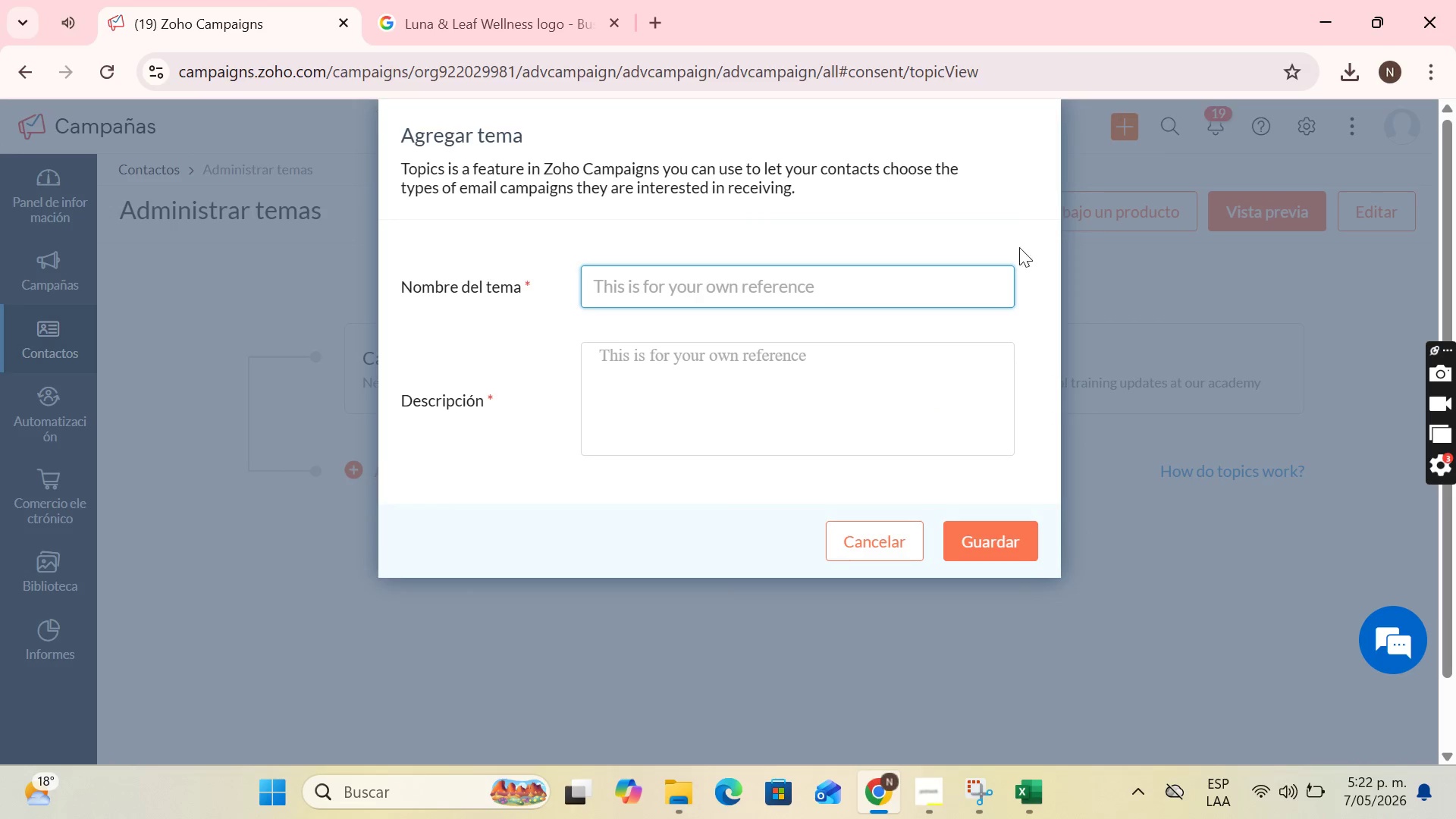 
key(Control+V)
 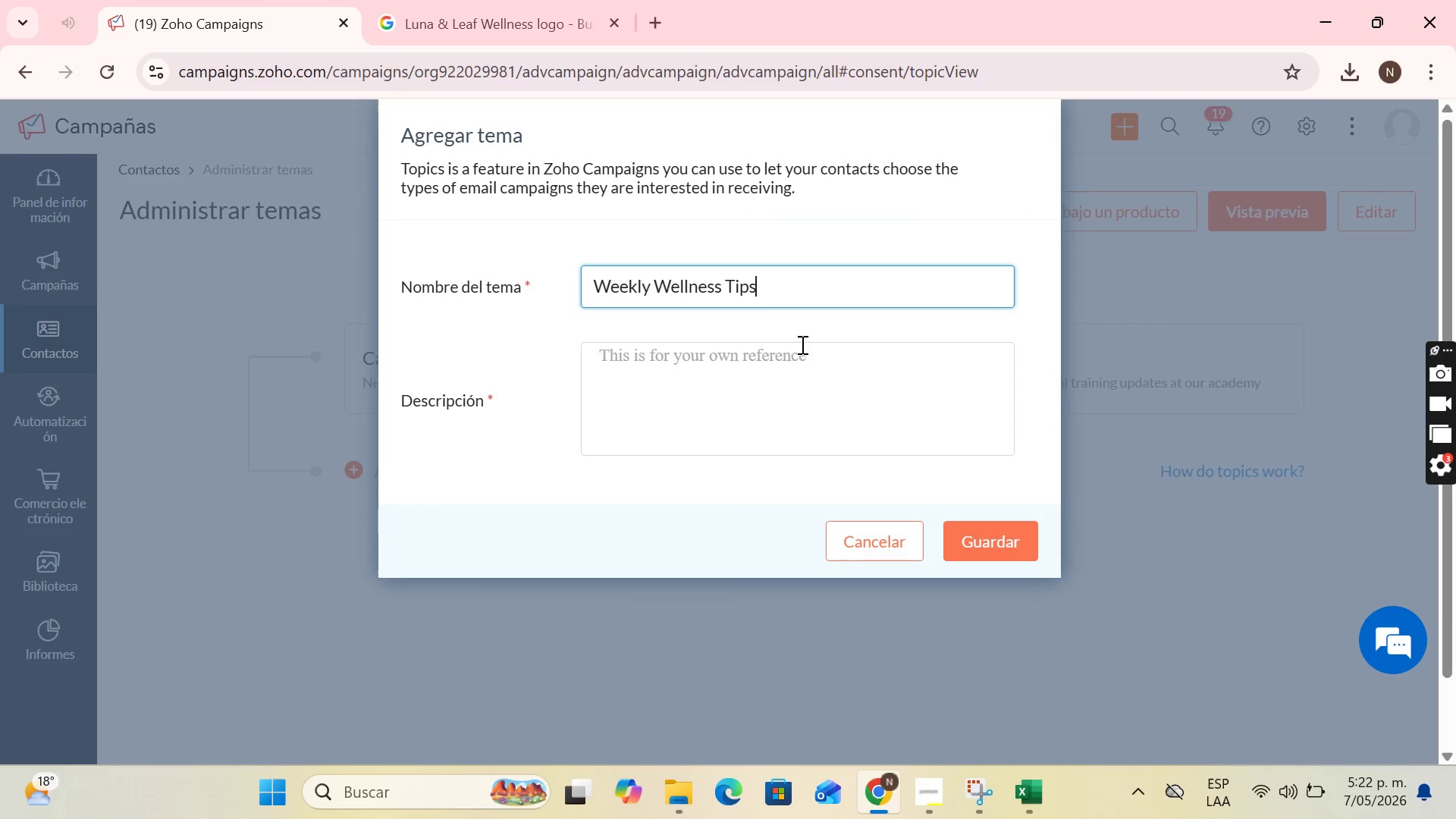 
left_click([801, 350])
 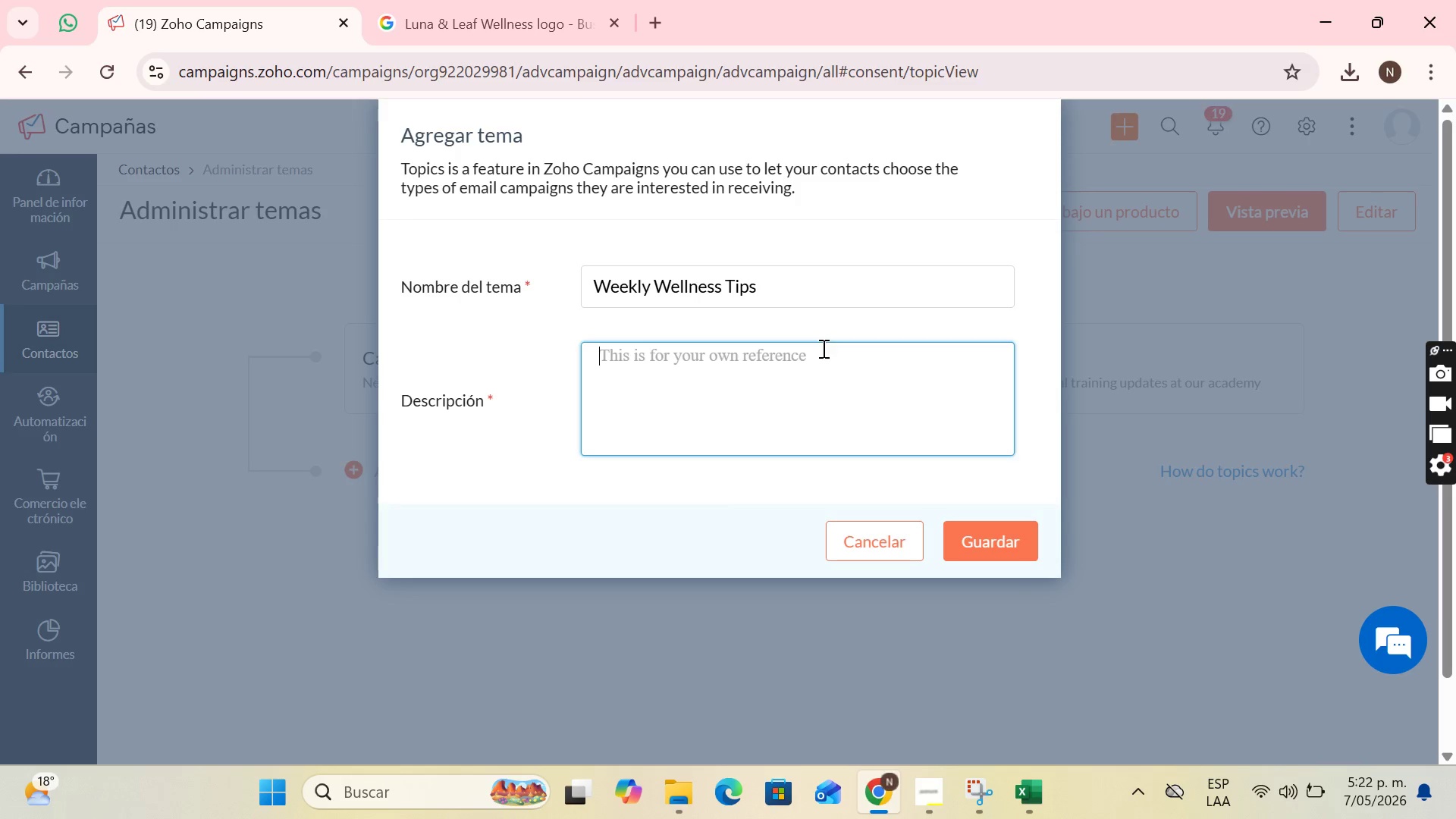 
wait(11.42)
 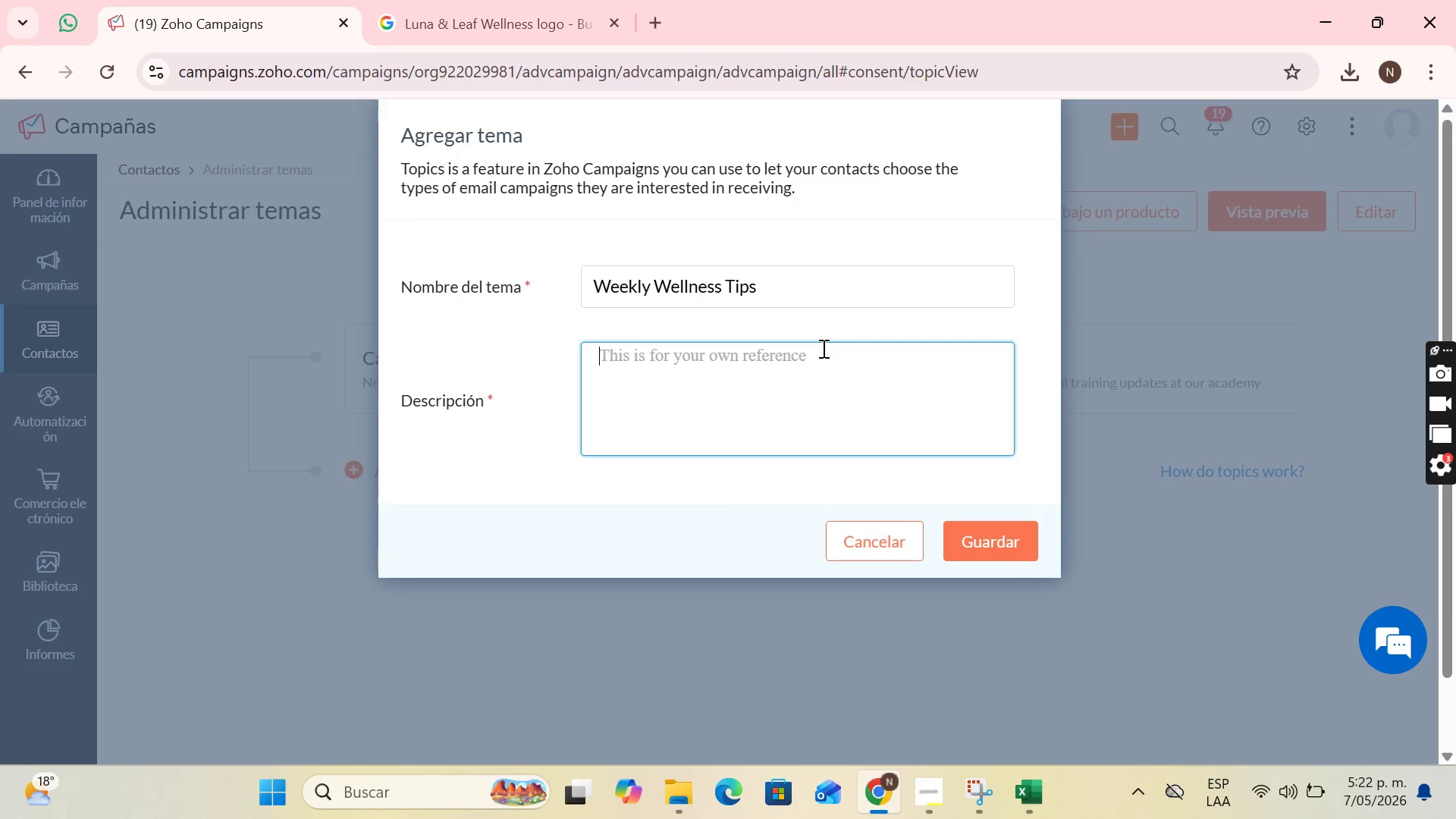 
type(Receive exclusive nuti)
key(Backspace)
type(rition tips, yoga postures and recovery techniques to improve your daily practice)
 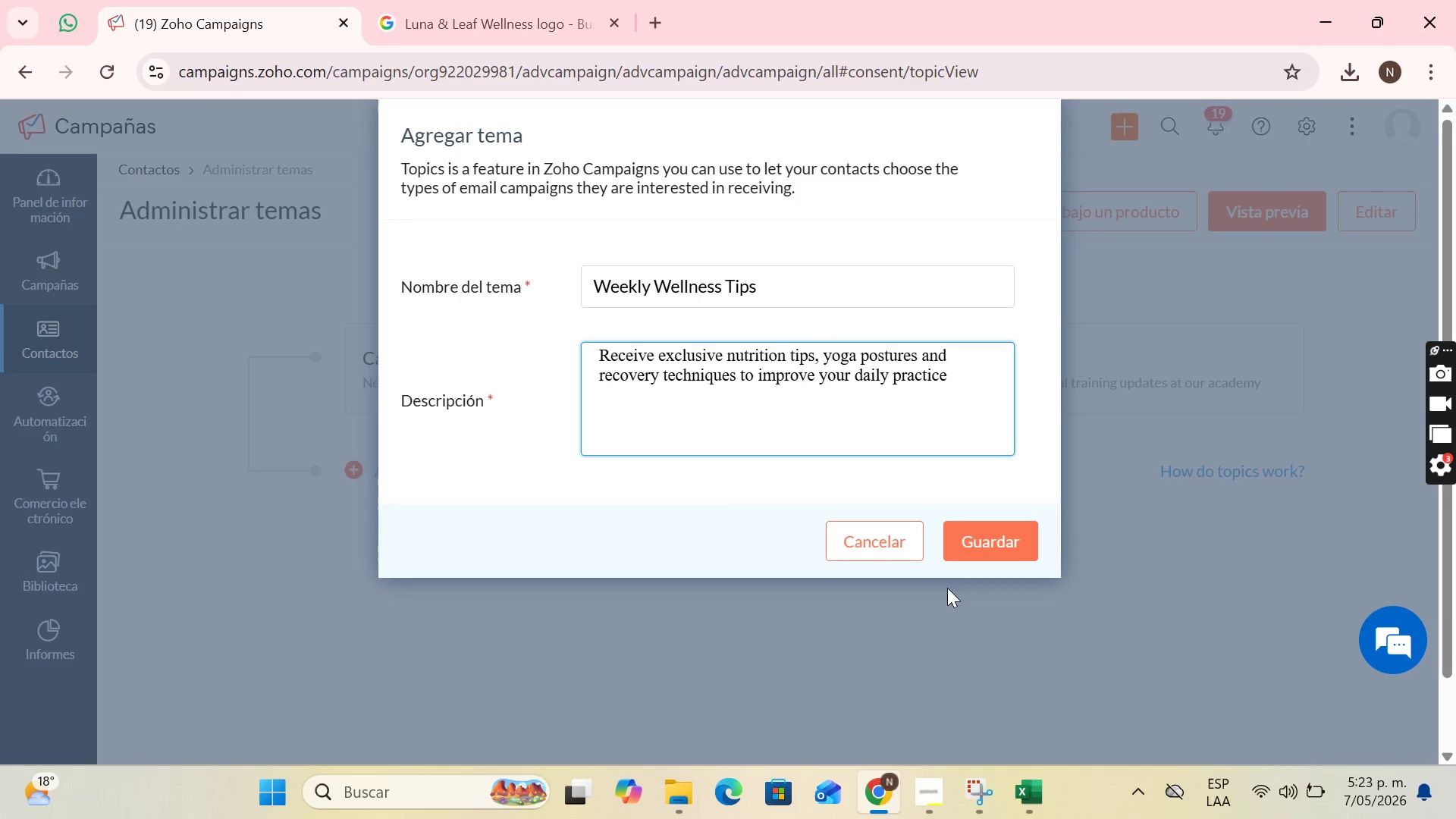 
left_click([985, 529])
 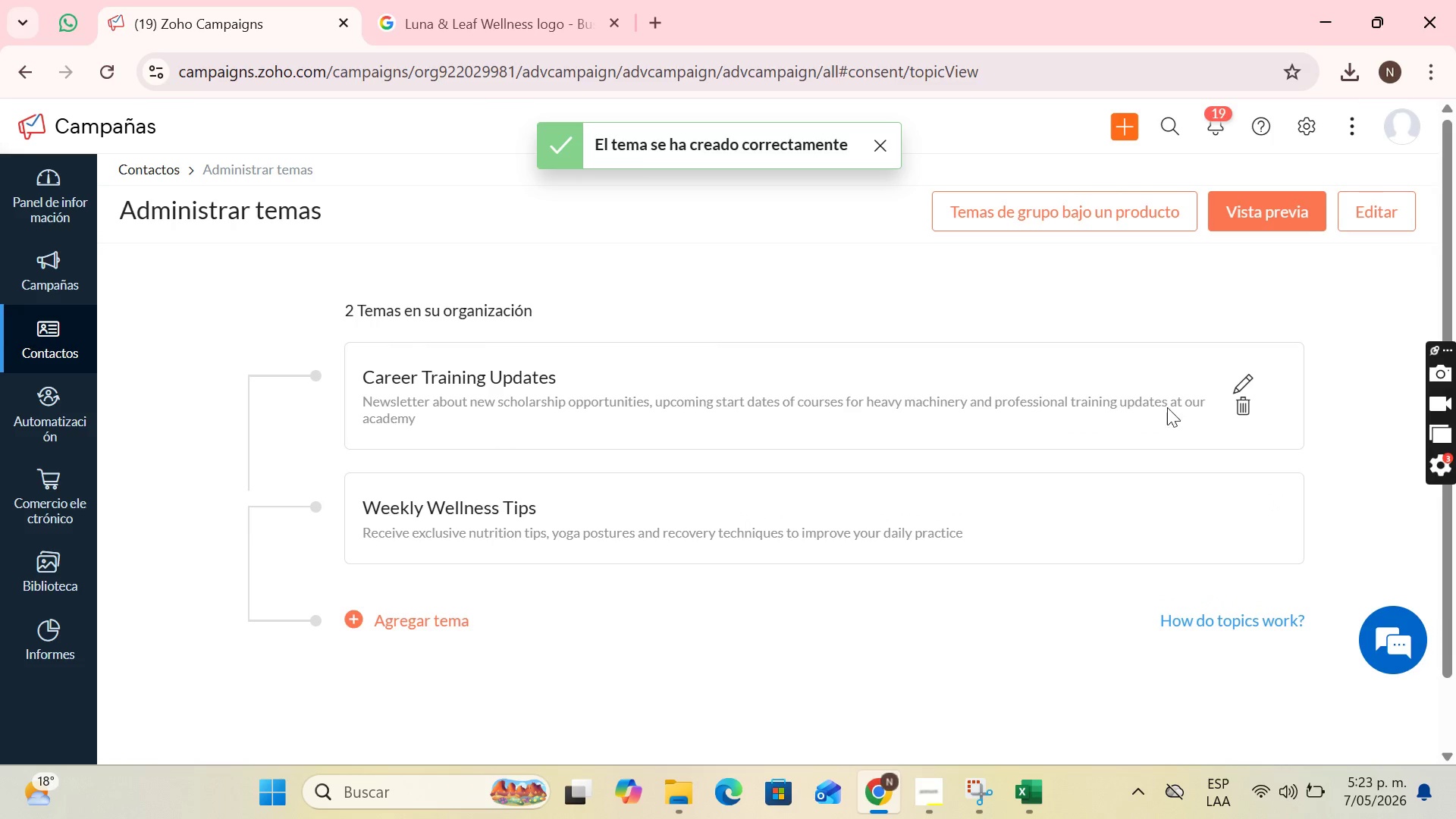 
left_click([1244, 411])
 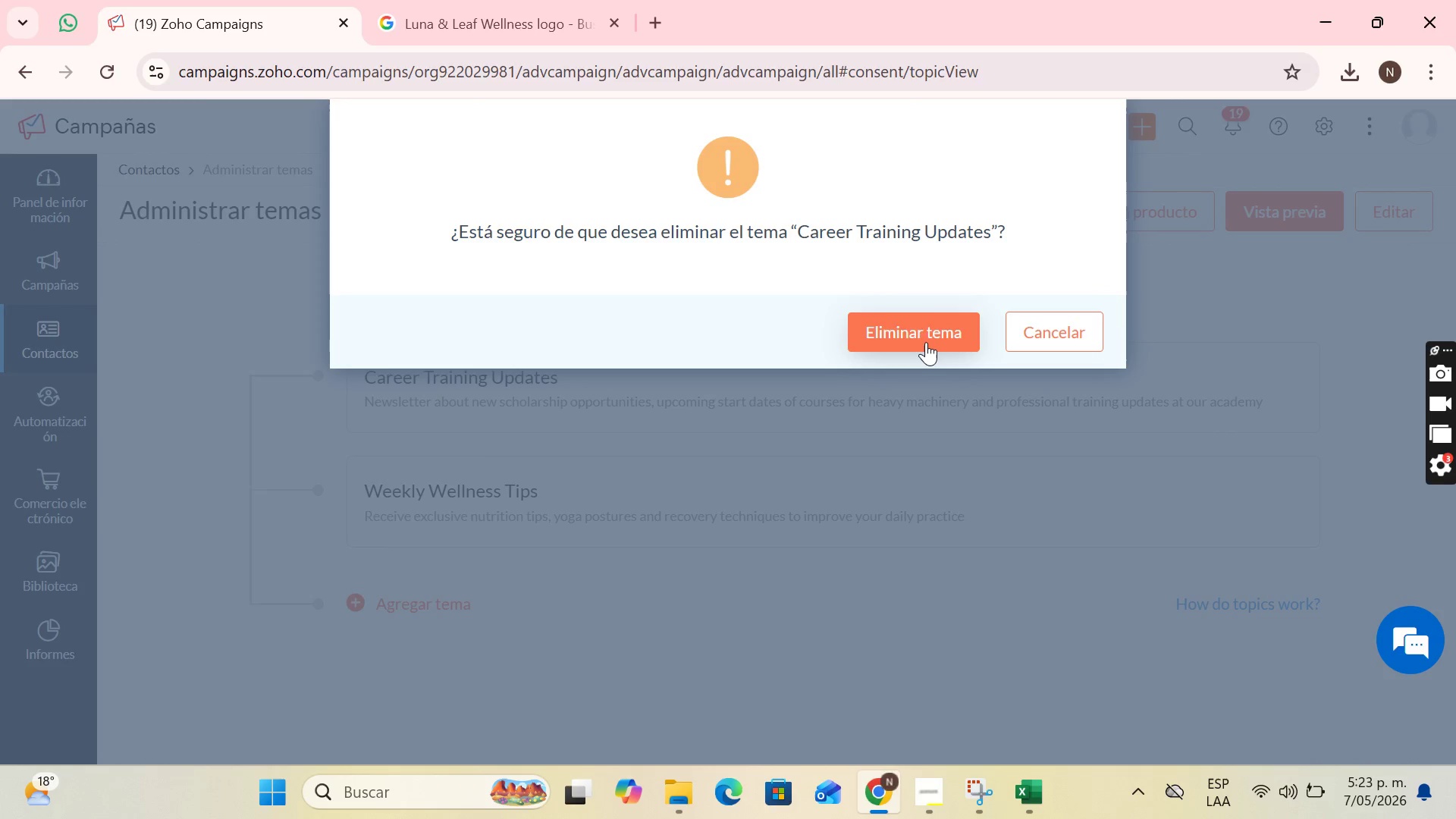 
left_click([926, 342])
 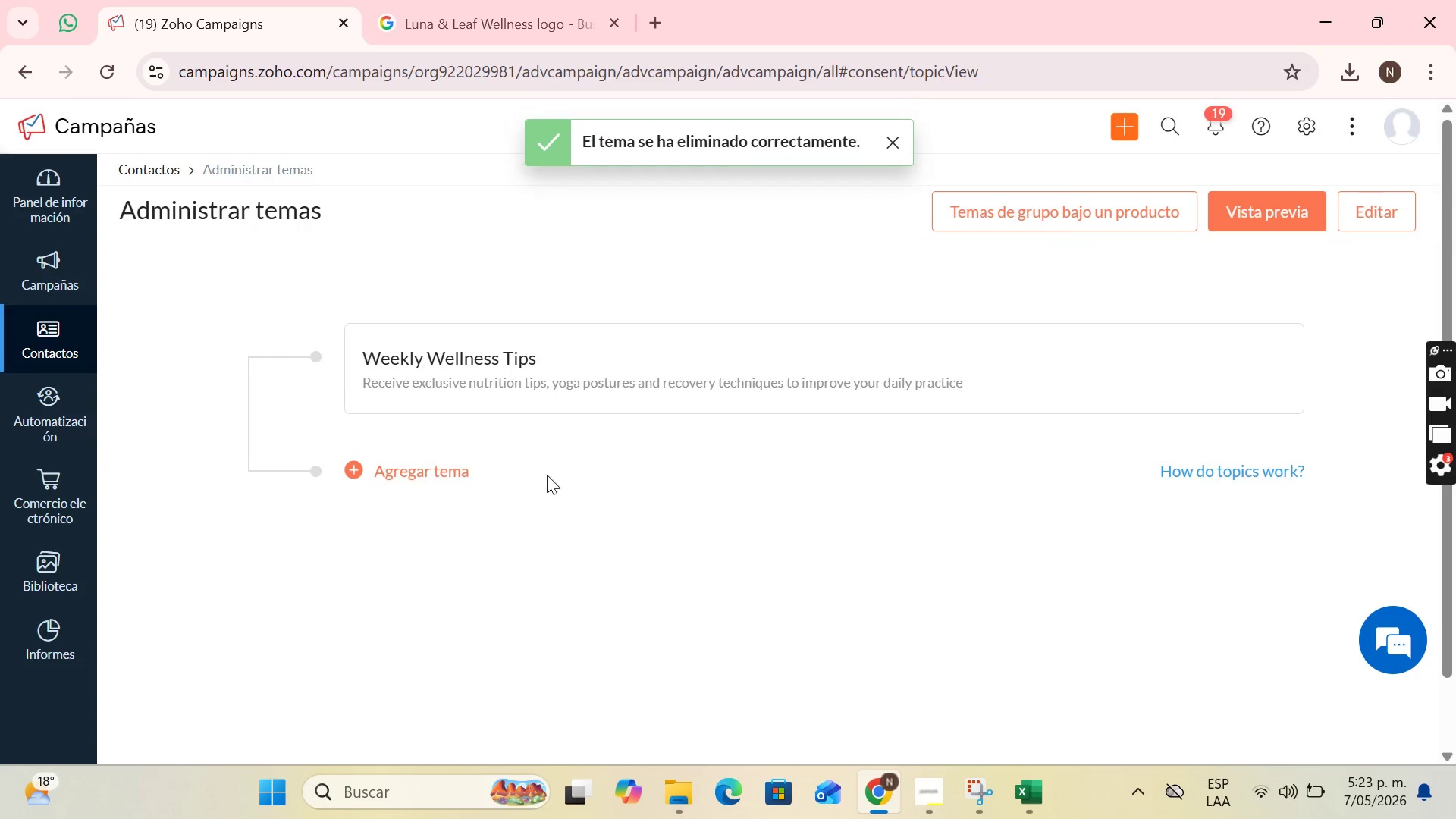 
left_click([438, 473])
 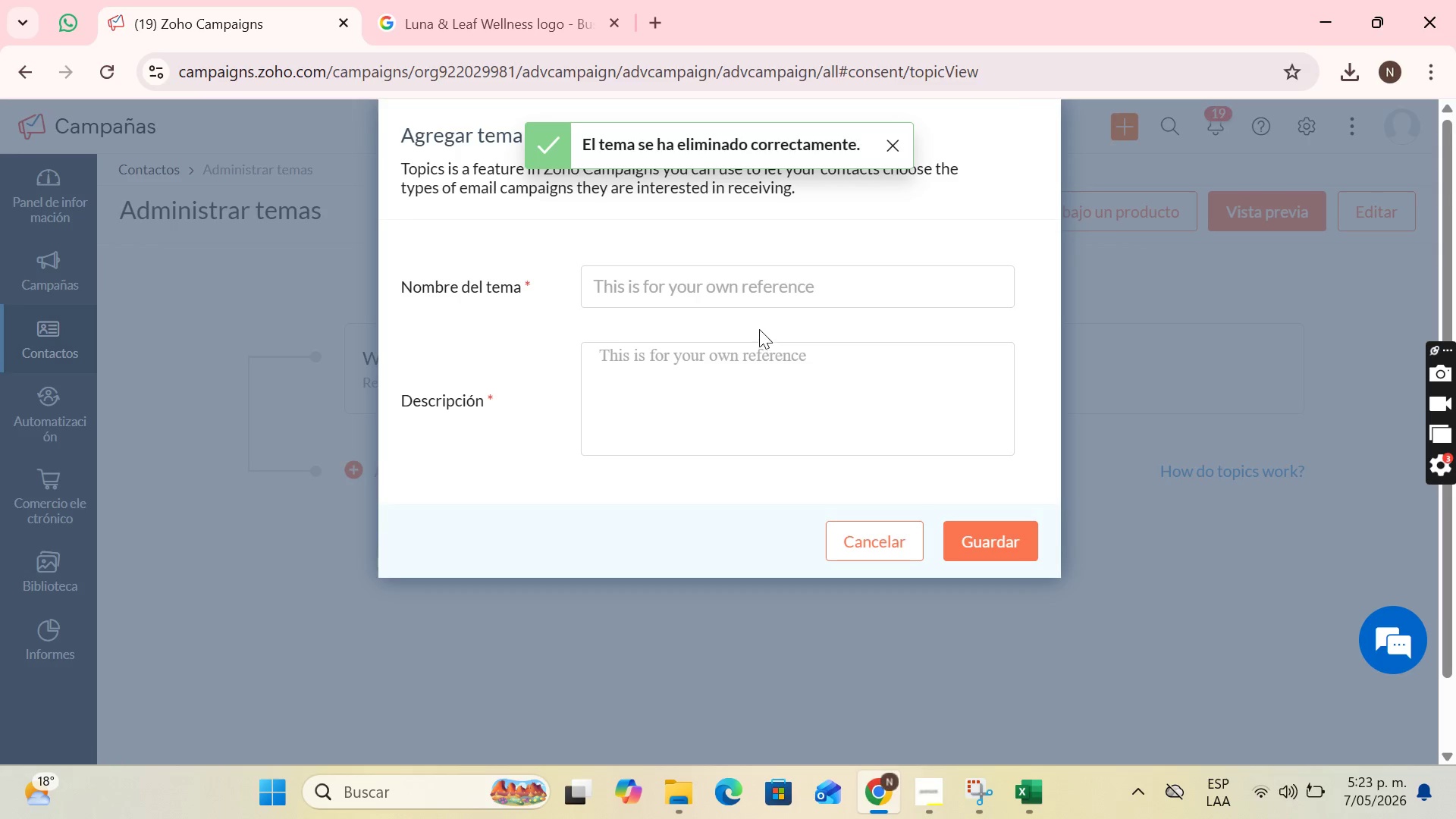 
left_click([762, 295])
 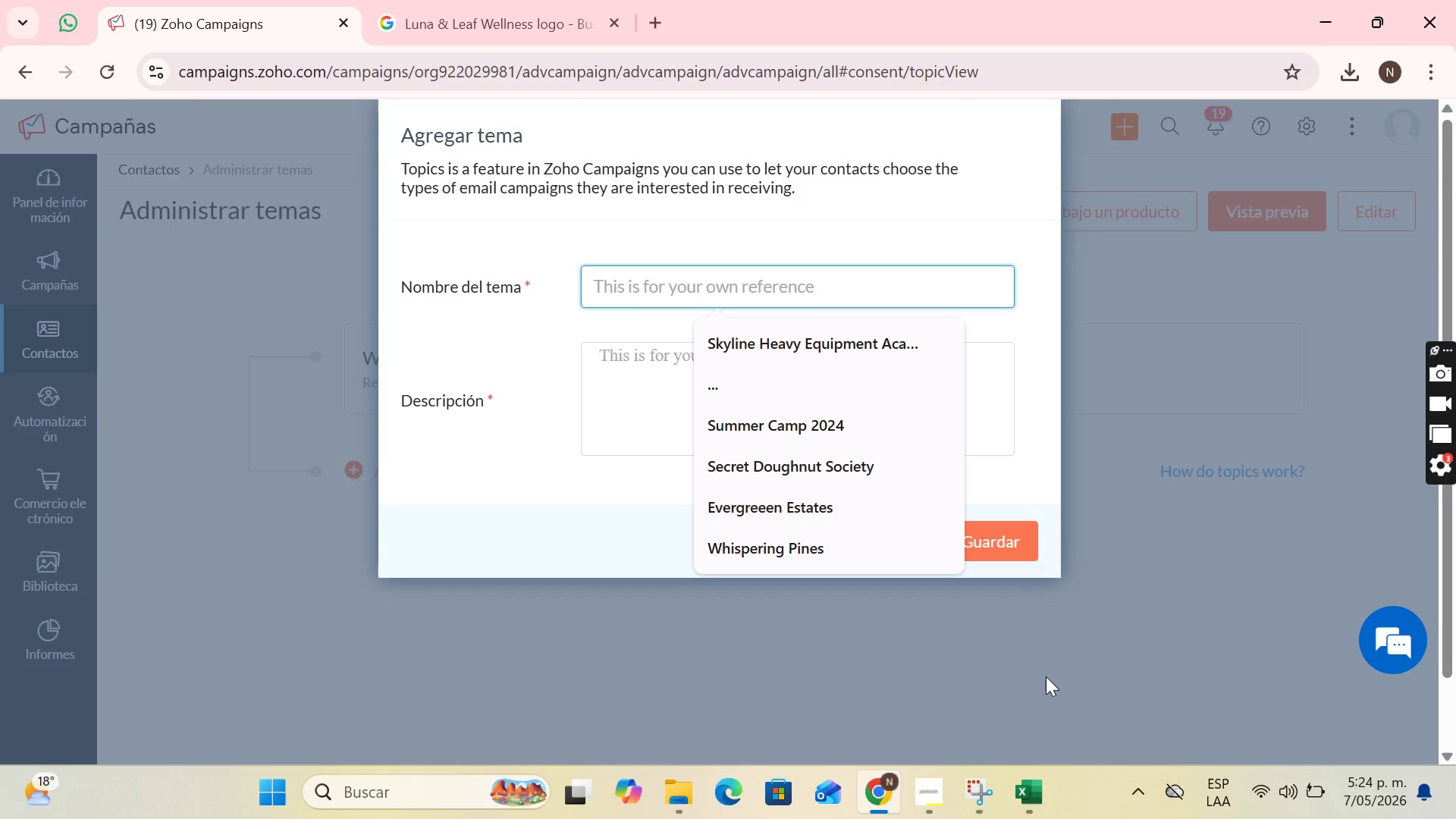 
wait(20.83)
 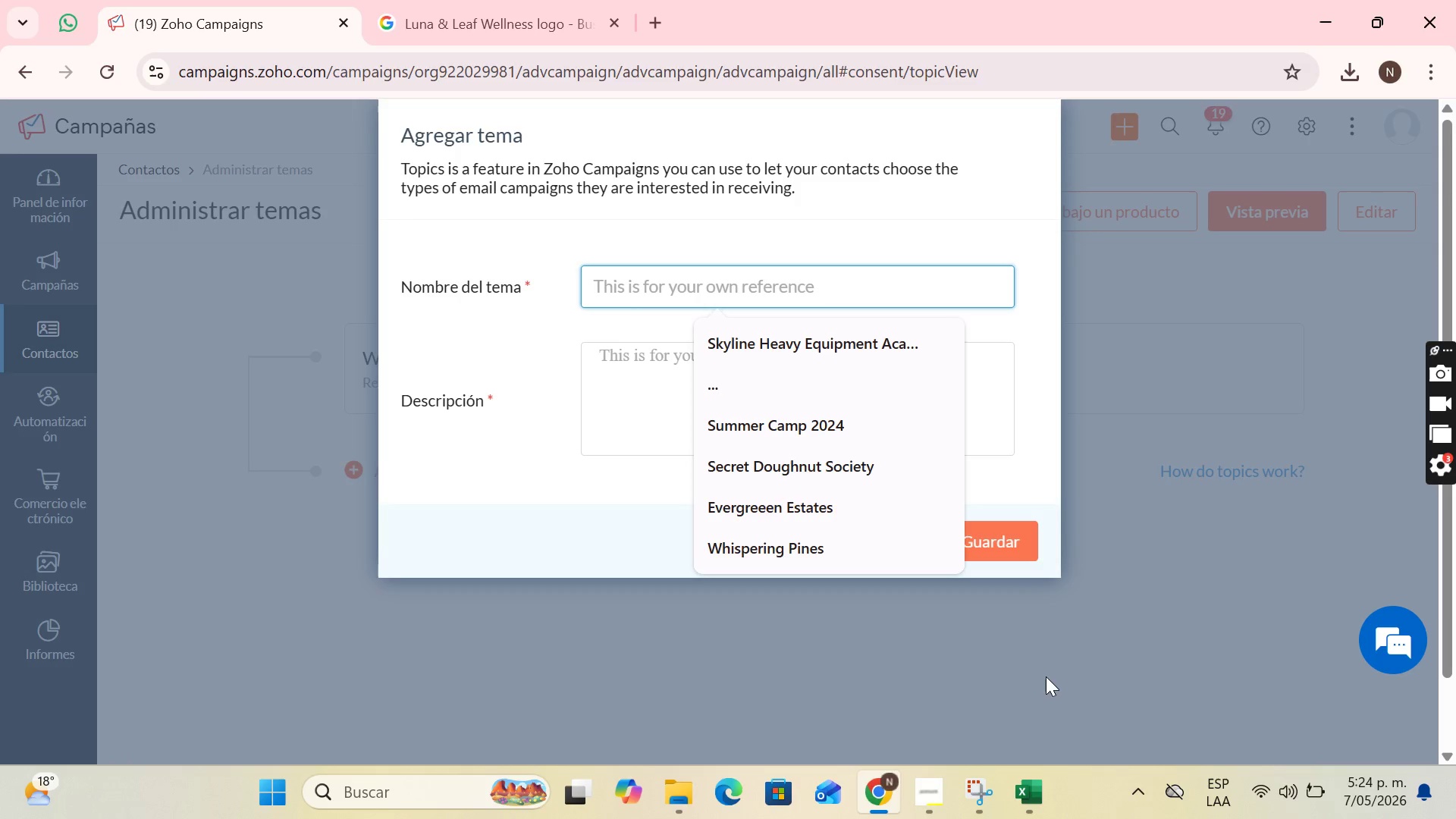 
left_click([929, 780])